 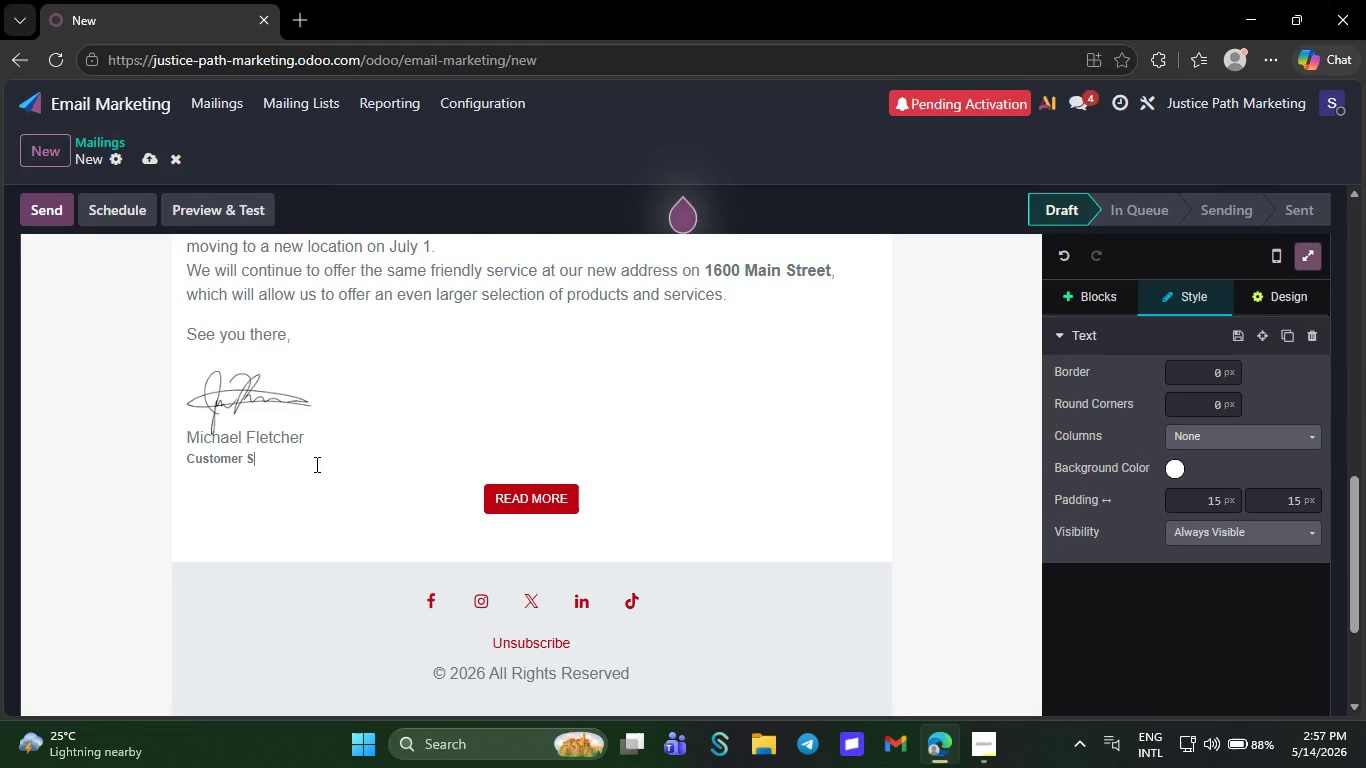 
key(Backspace)
 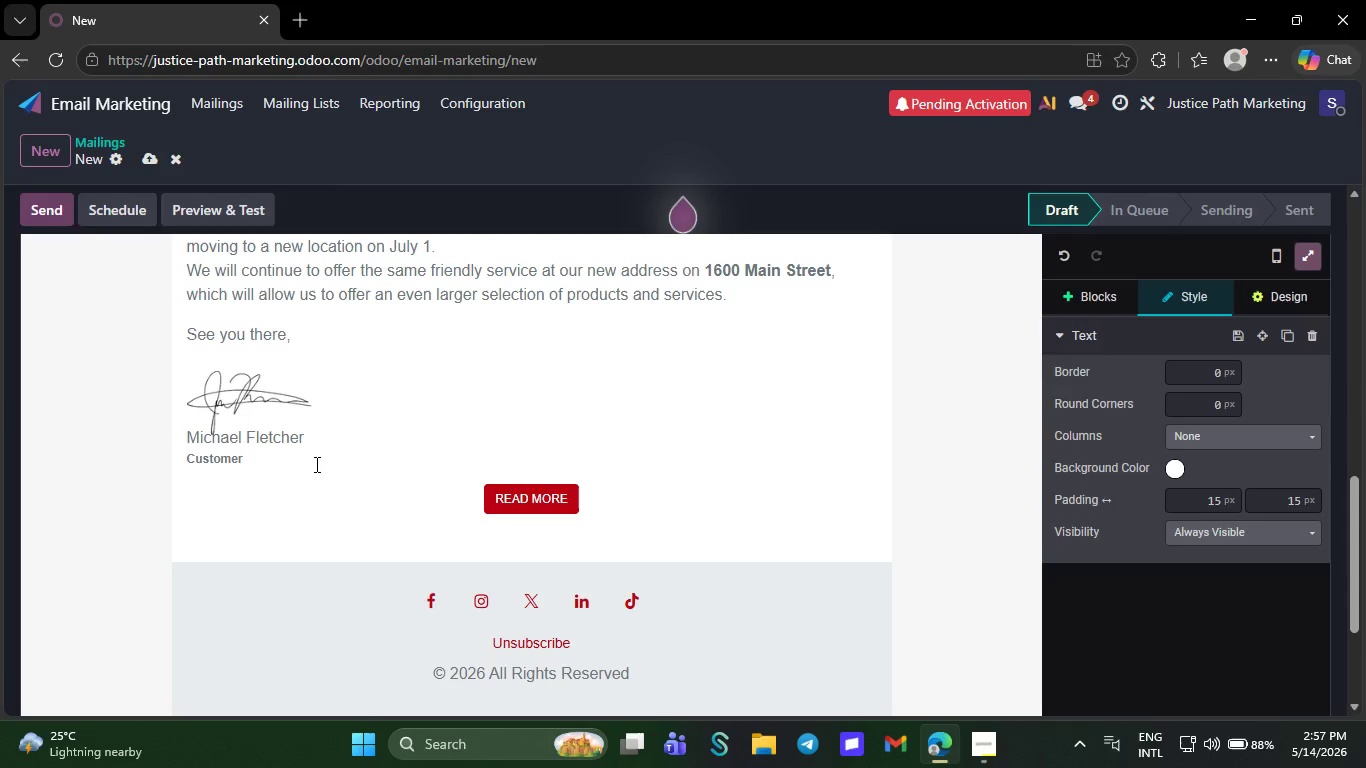 
key(Backspace)
 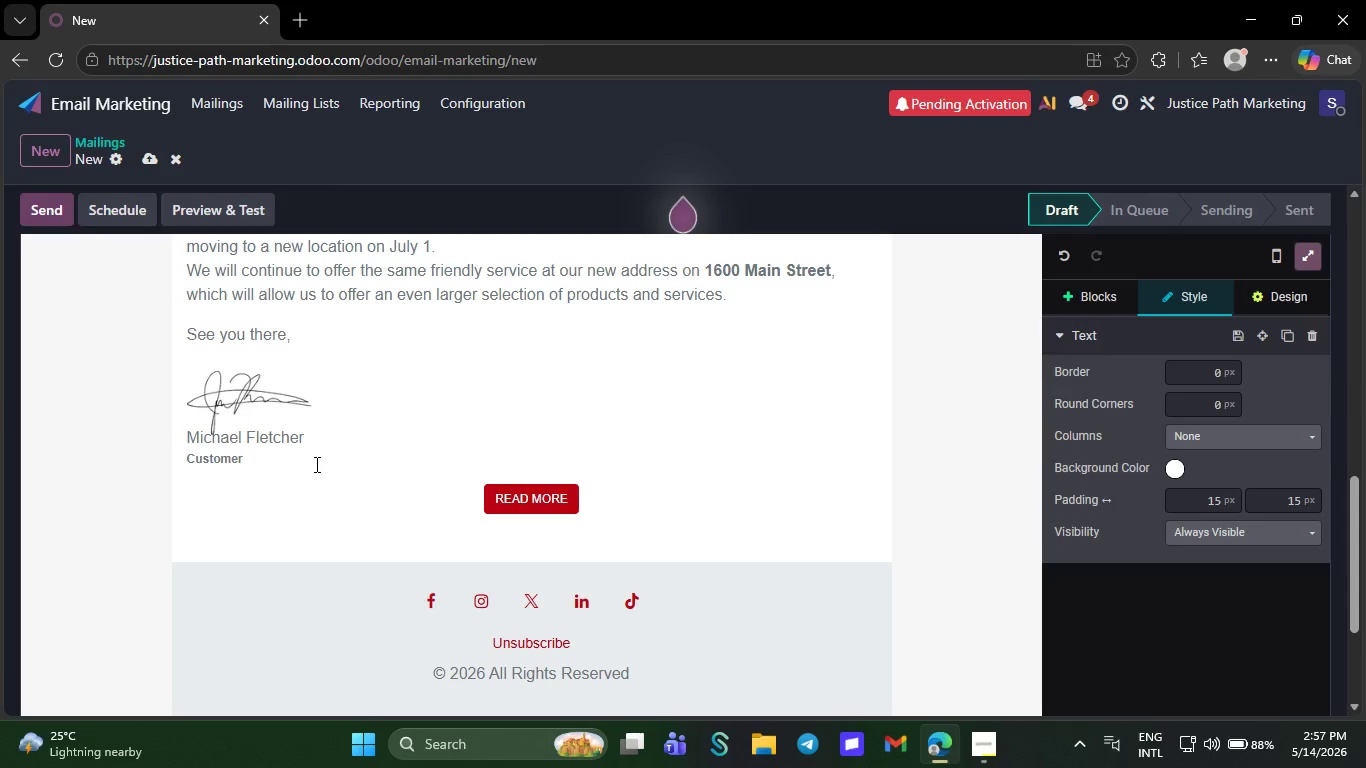 
key(Backspace)
 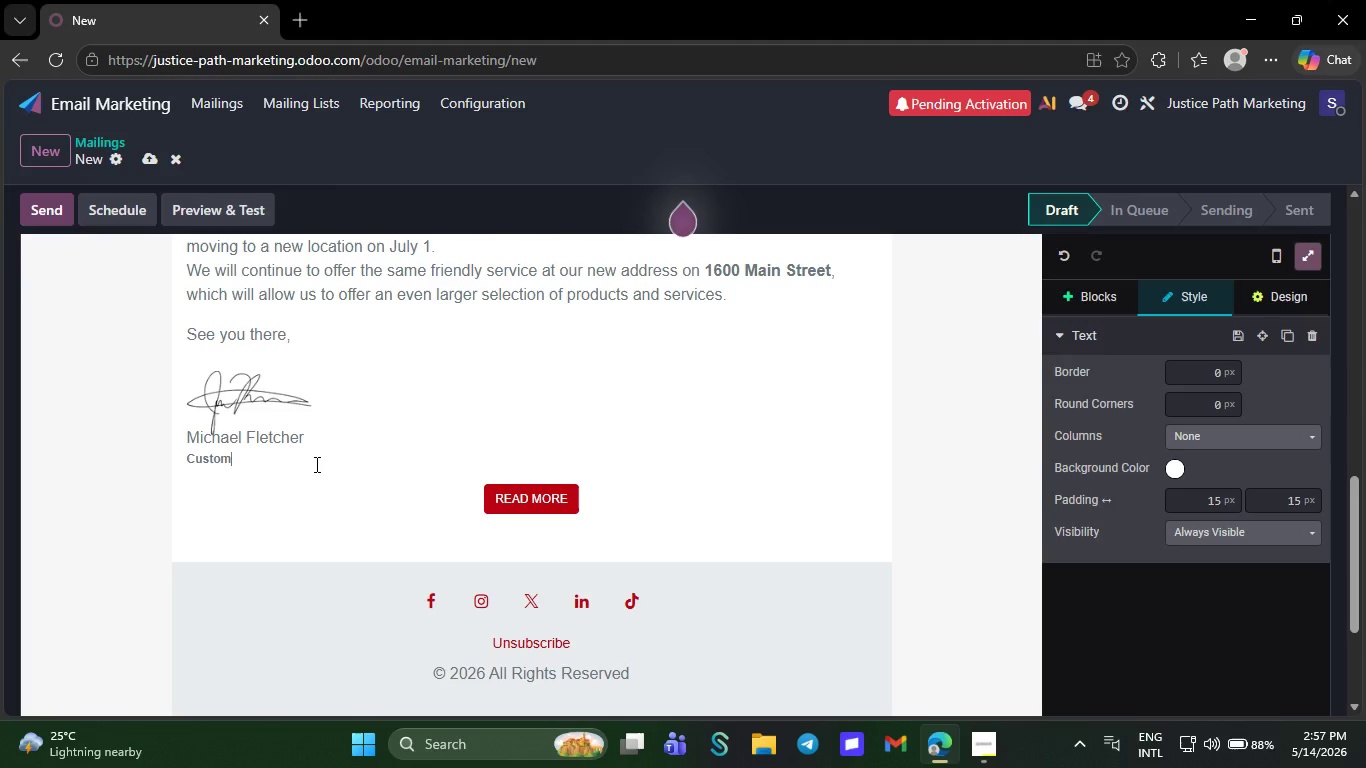 
key(Backspace)
 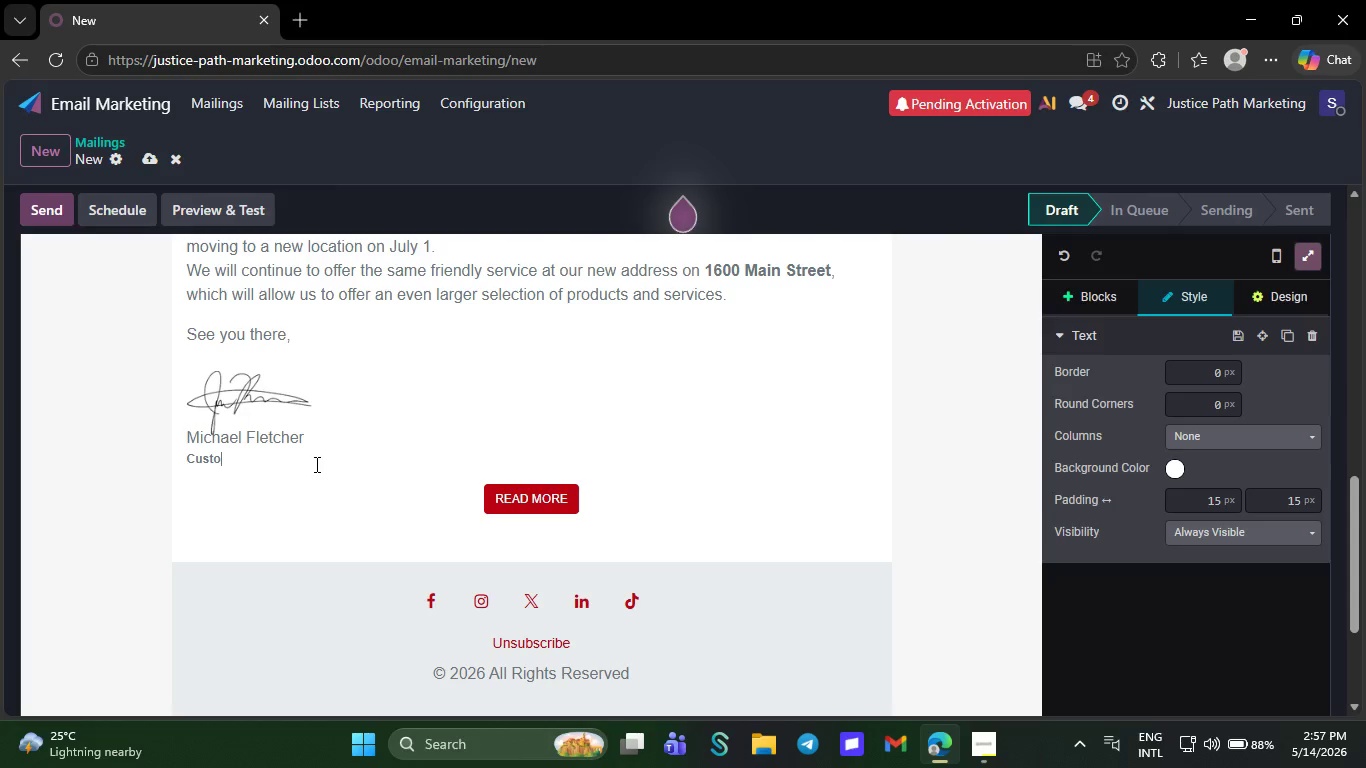 
wait(9.56)
 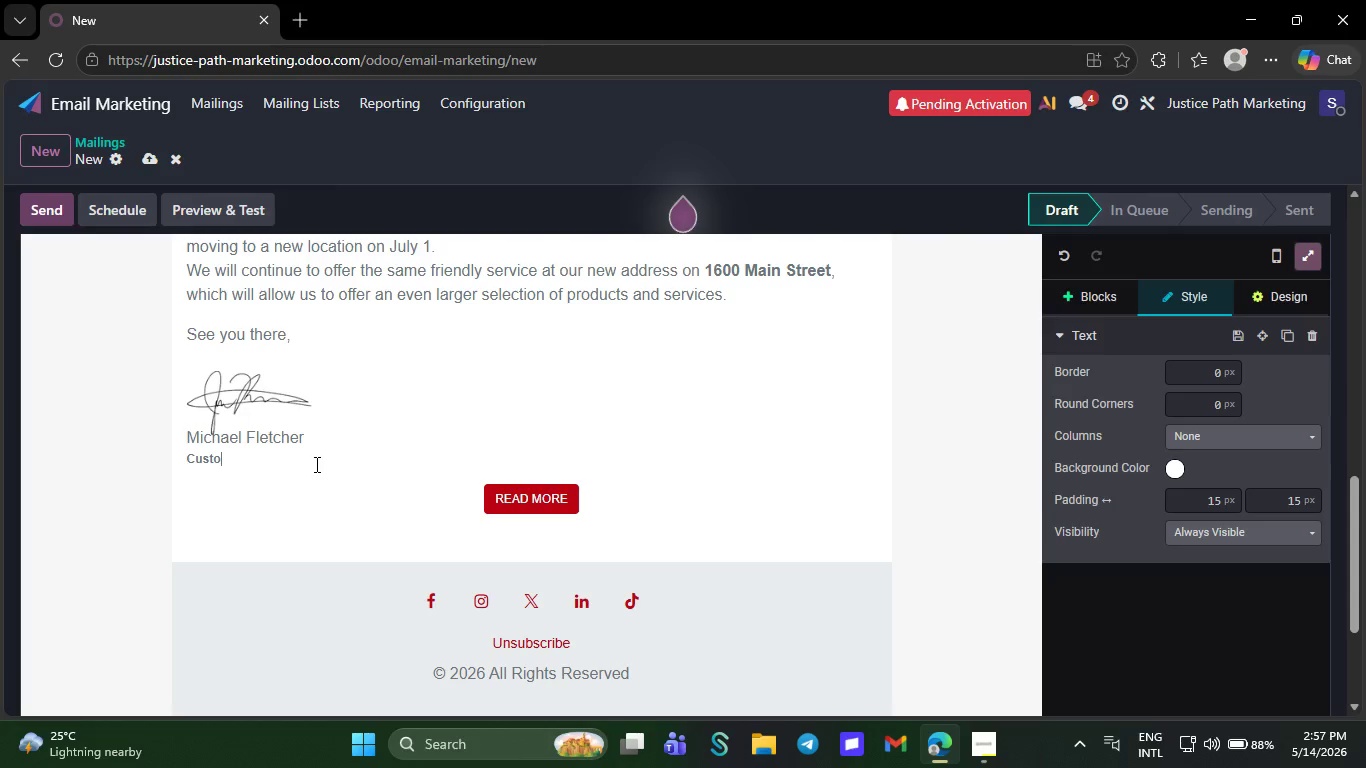 
key(Backspace)
 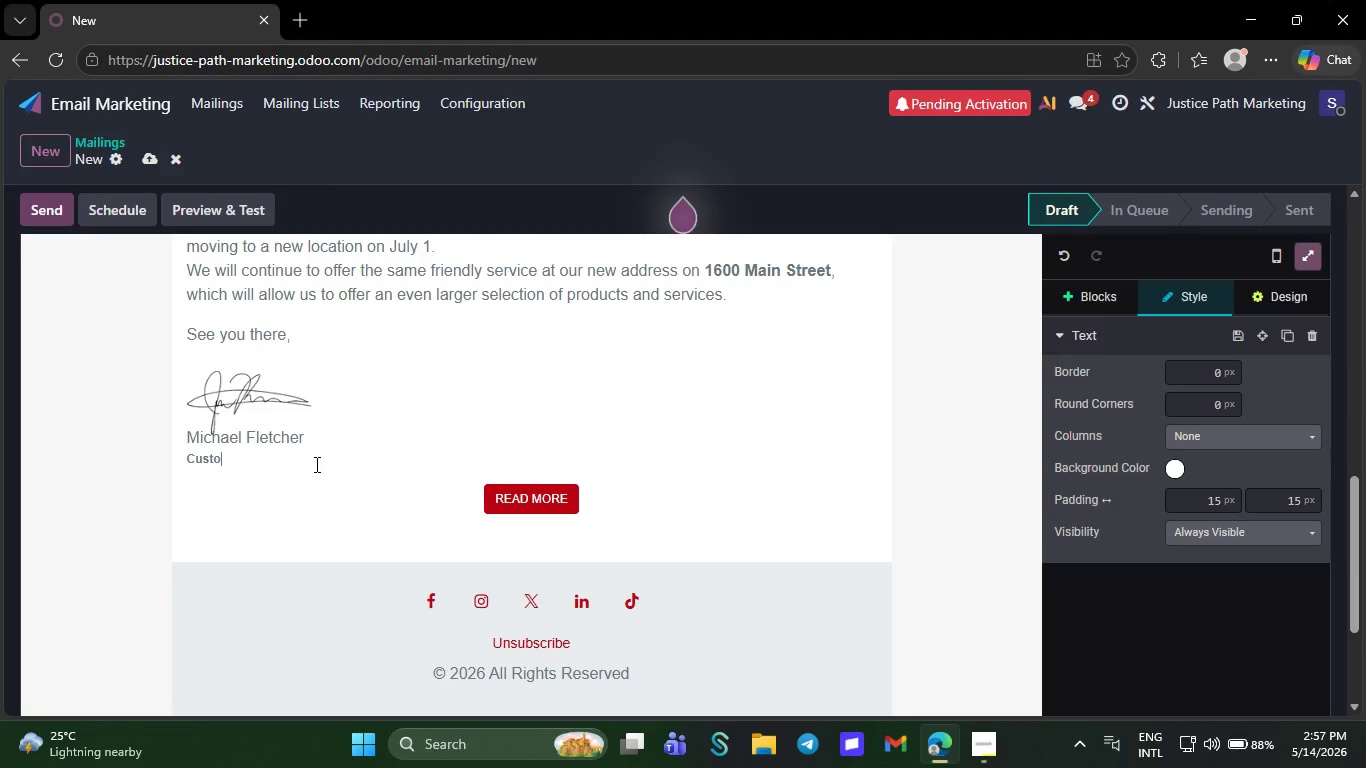 
key(Backspace)
 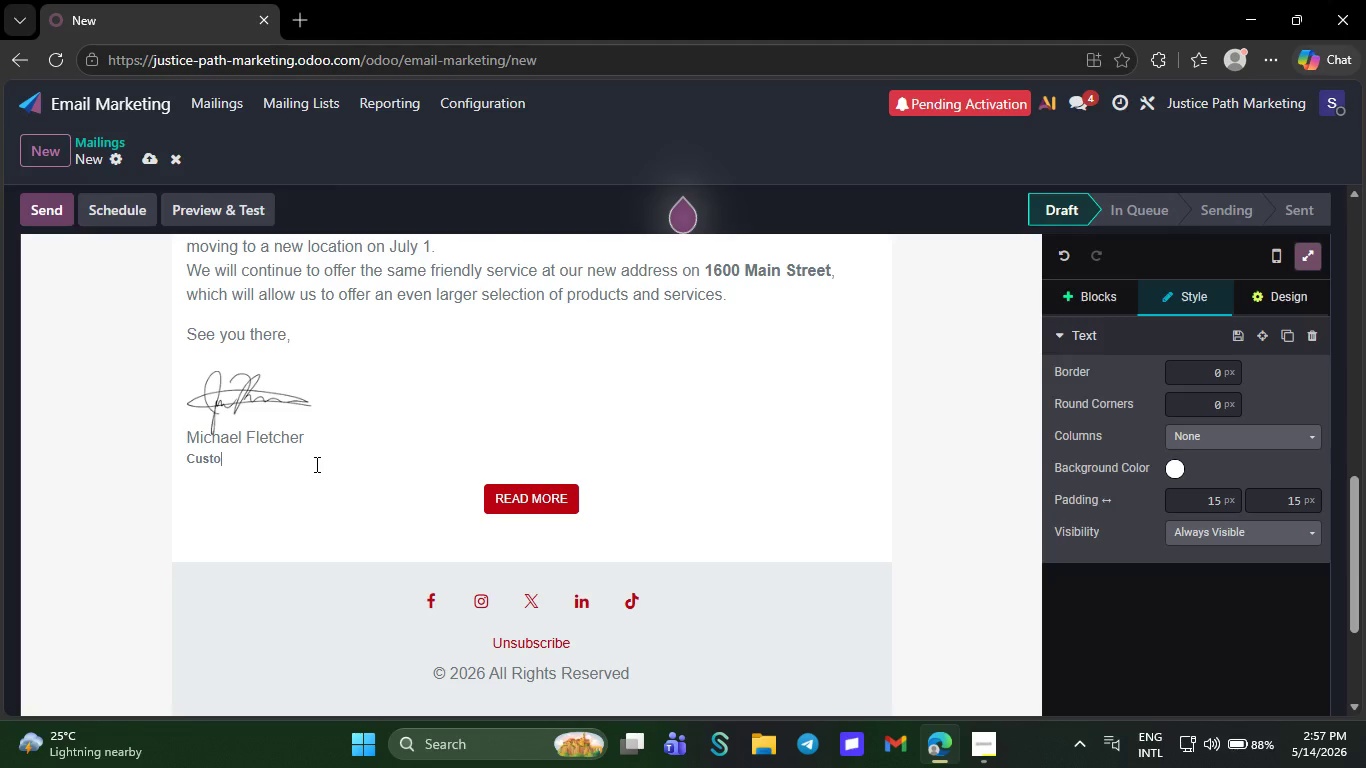 
key(Backspace)
 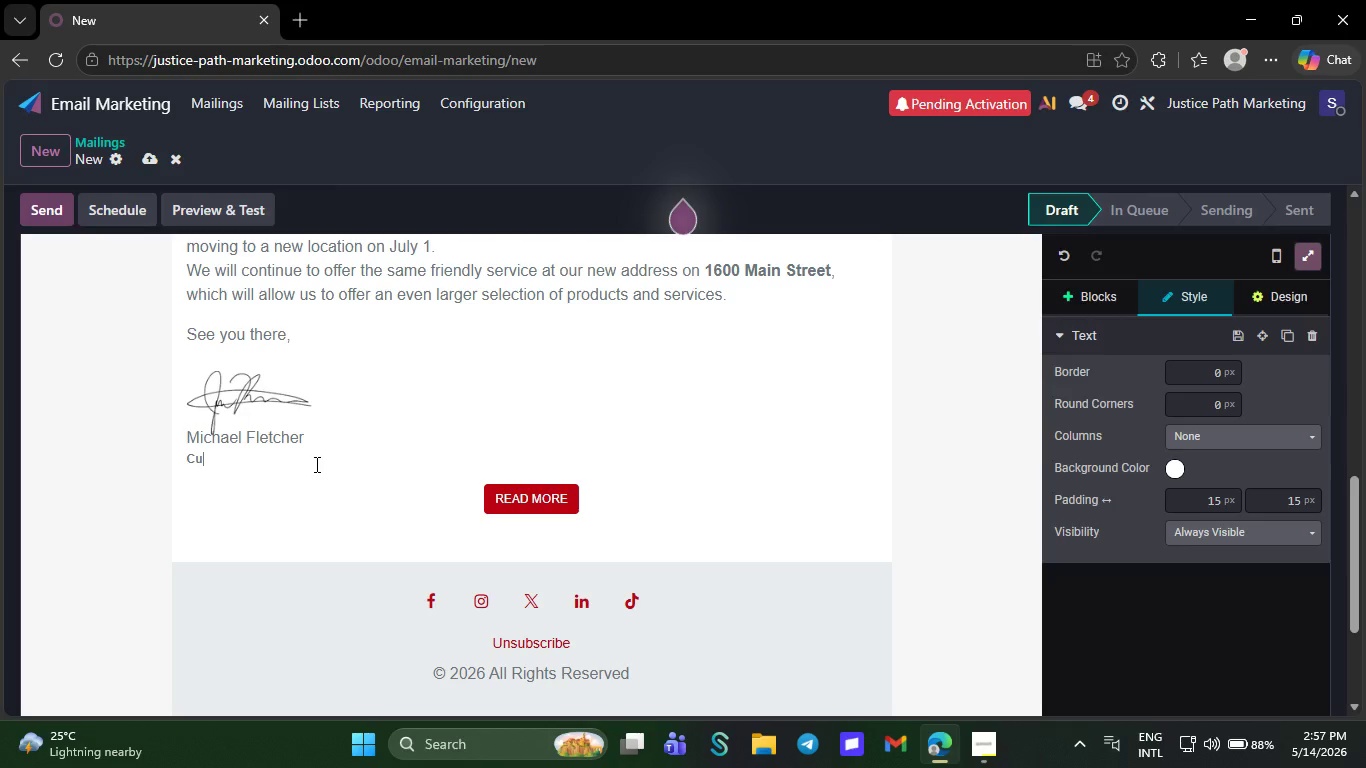 
key(Backspace)
 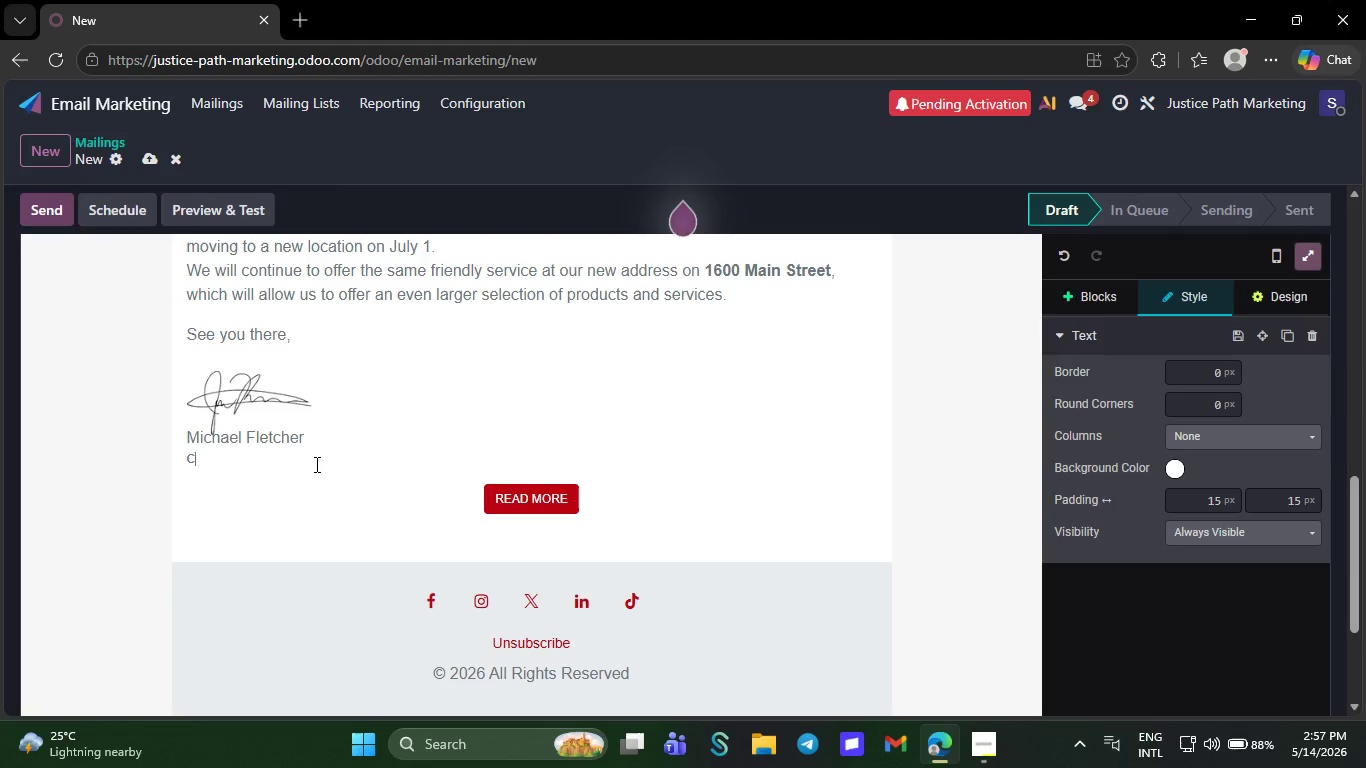 
wait(14.01)
 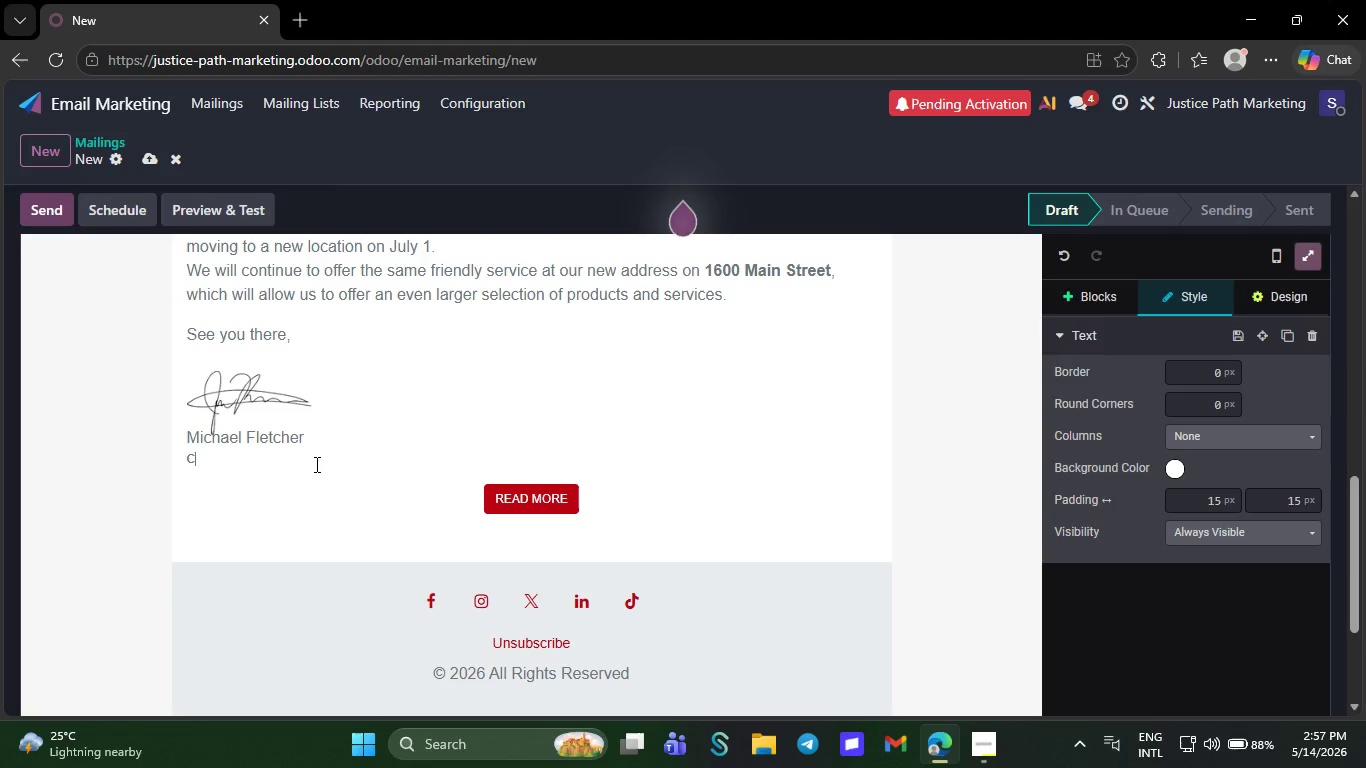 
key(Backspace)
 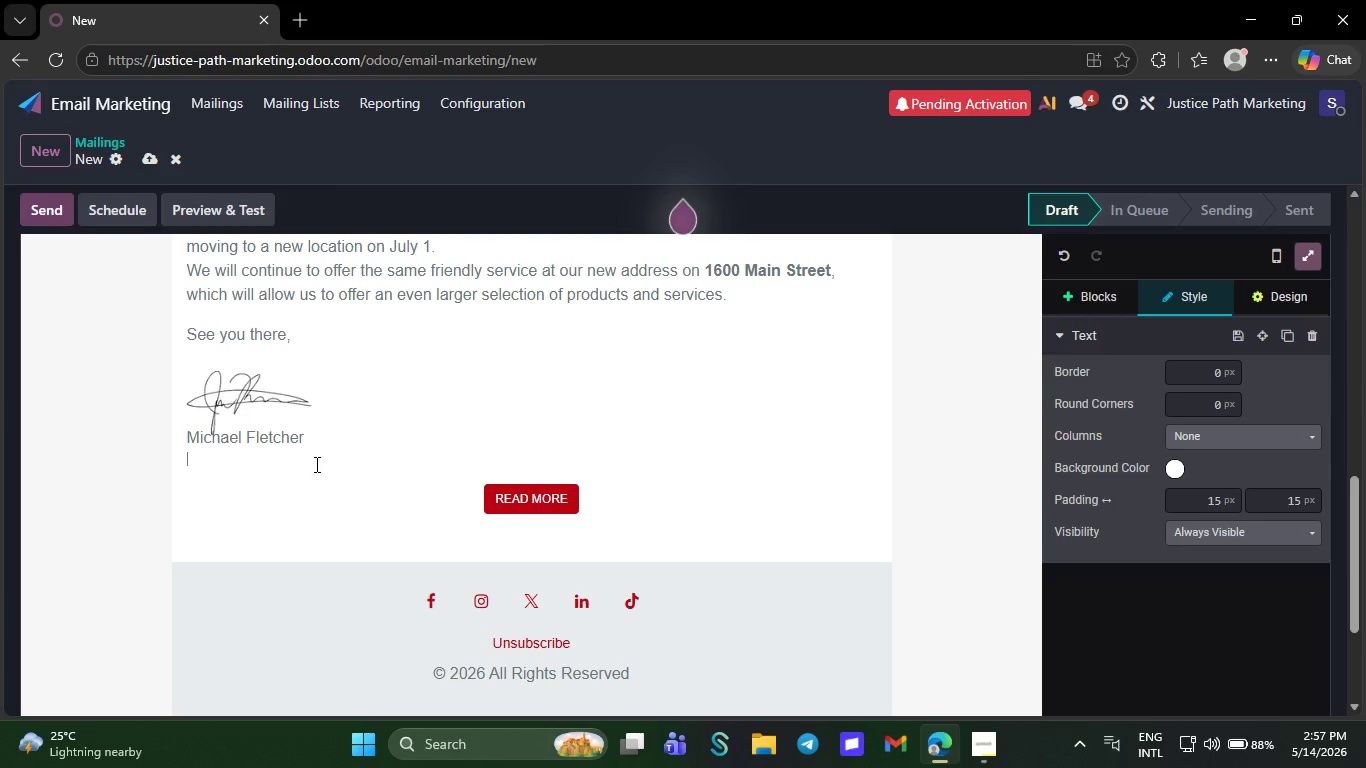 
key(Backspace)
 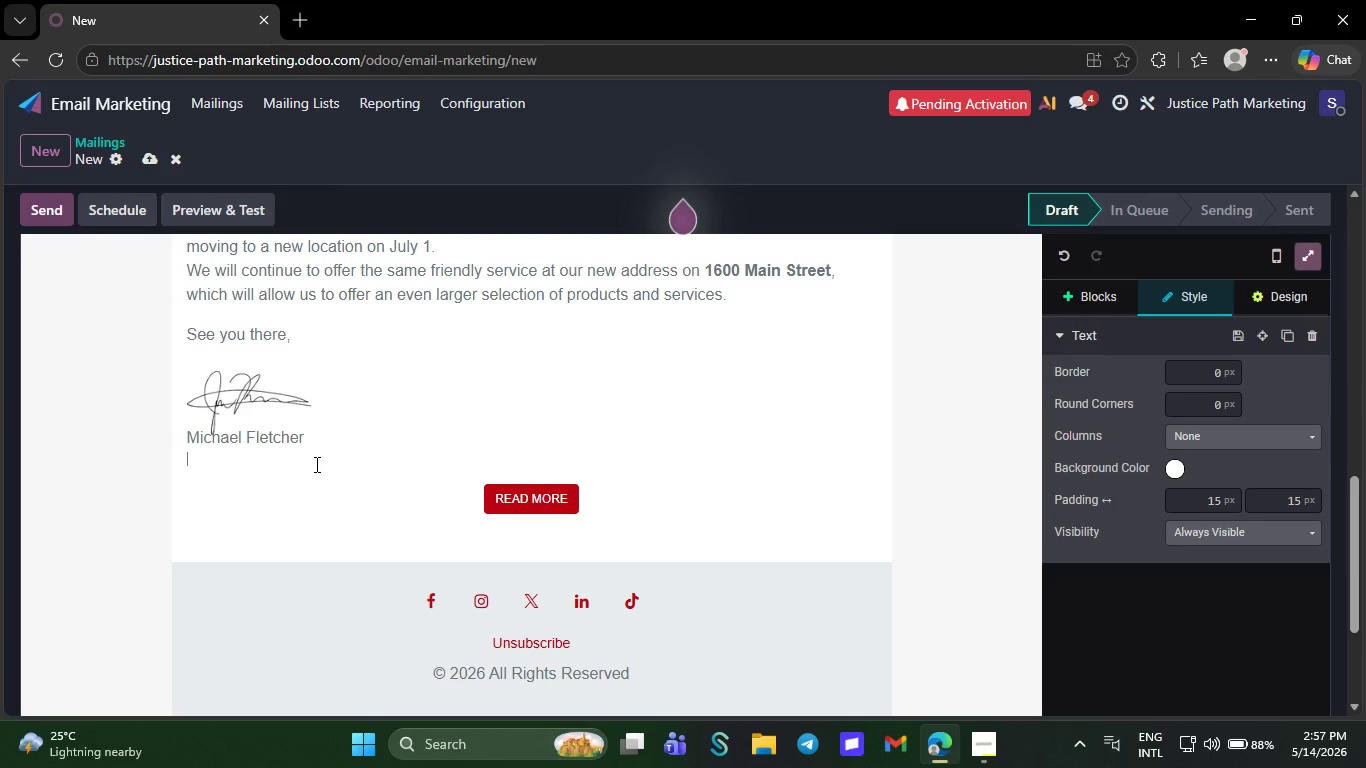 
key(Backspace)
 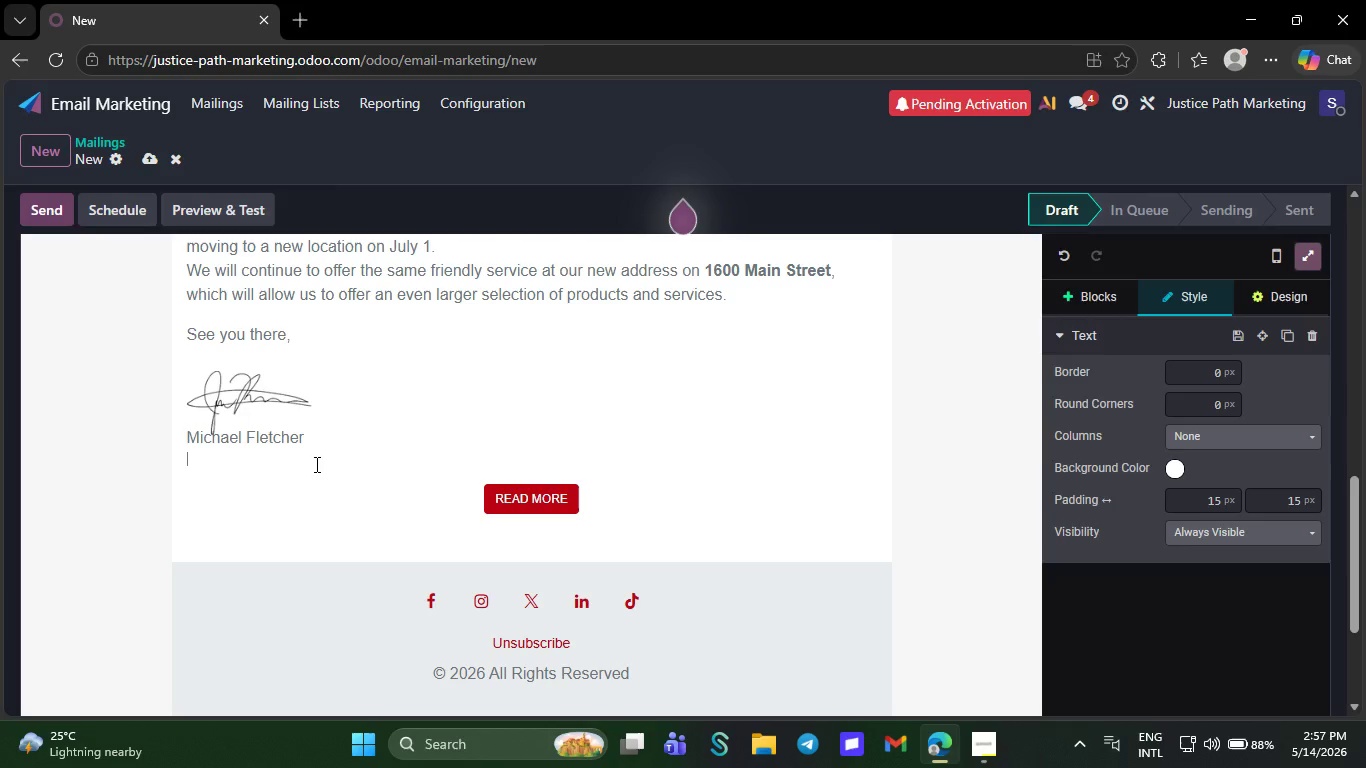 
key(Backspace)
 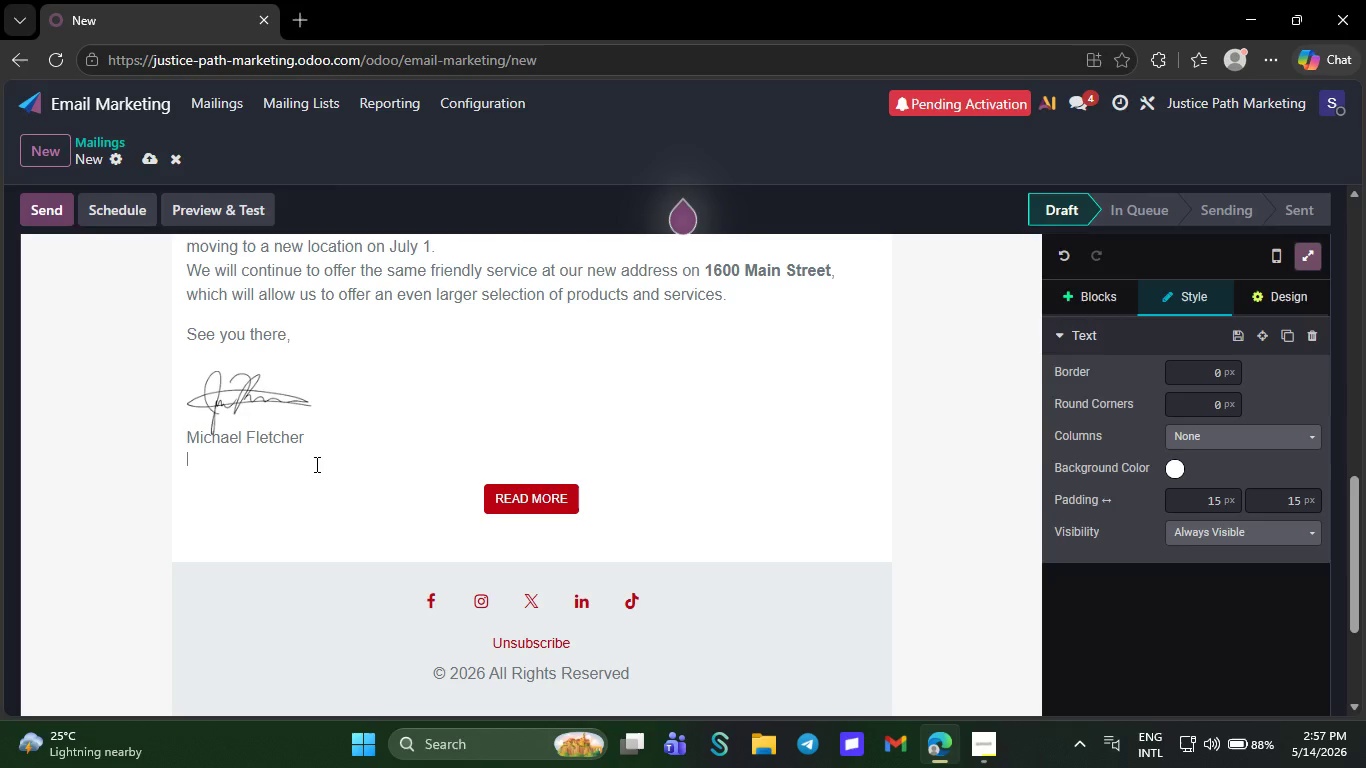 
key(Backspace)
 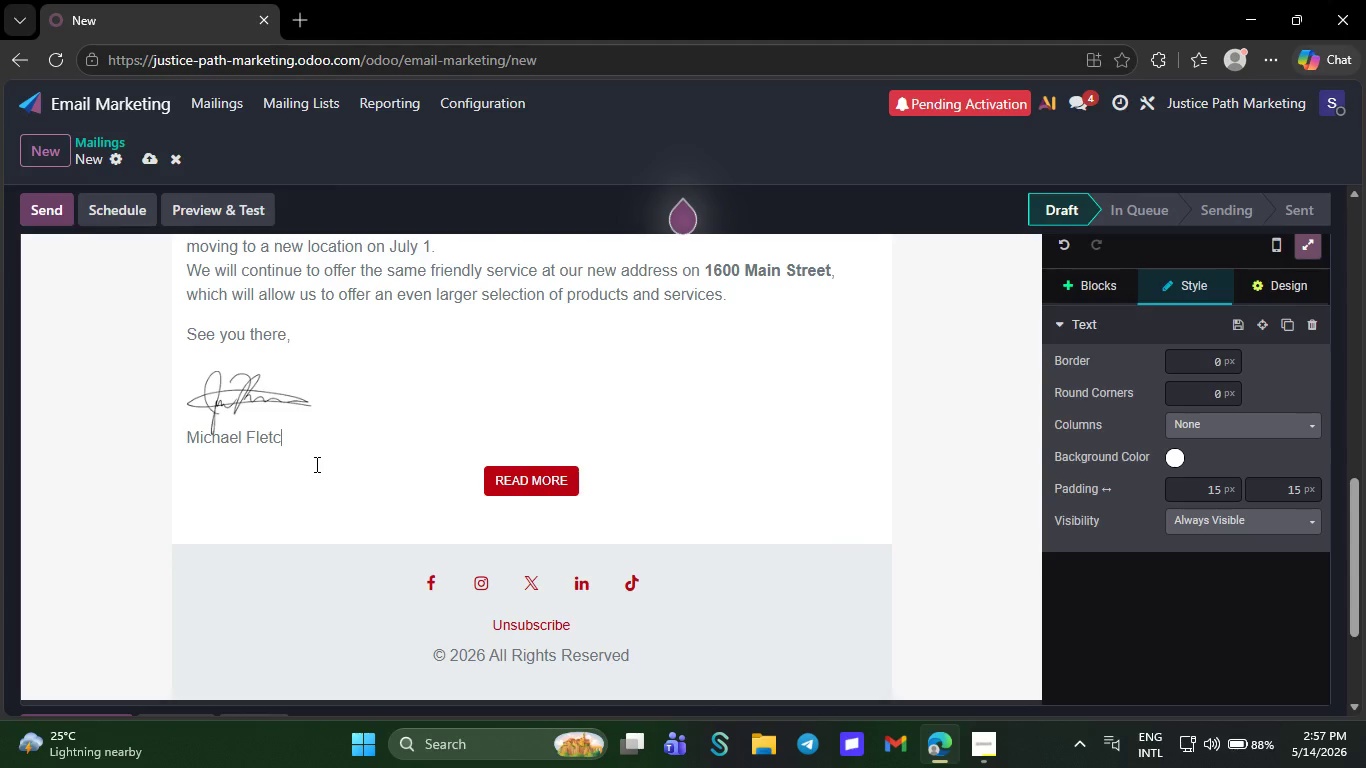 
key(Backspace)
 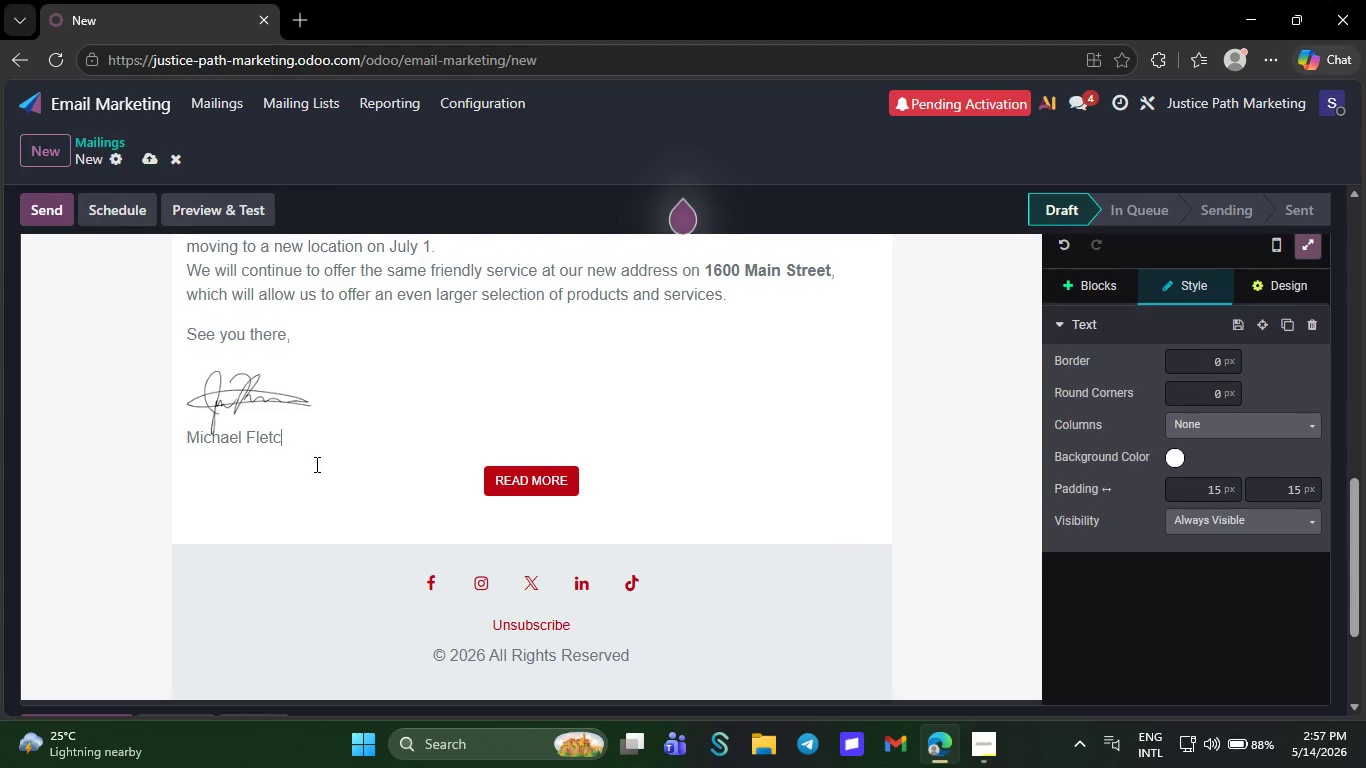 
key(Backspace)
 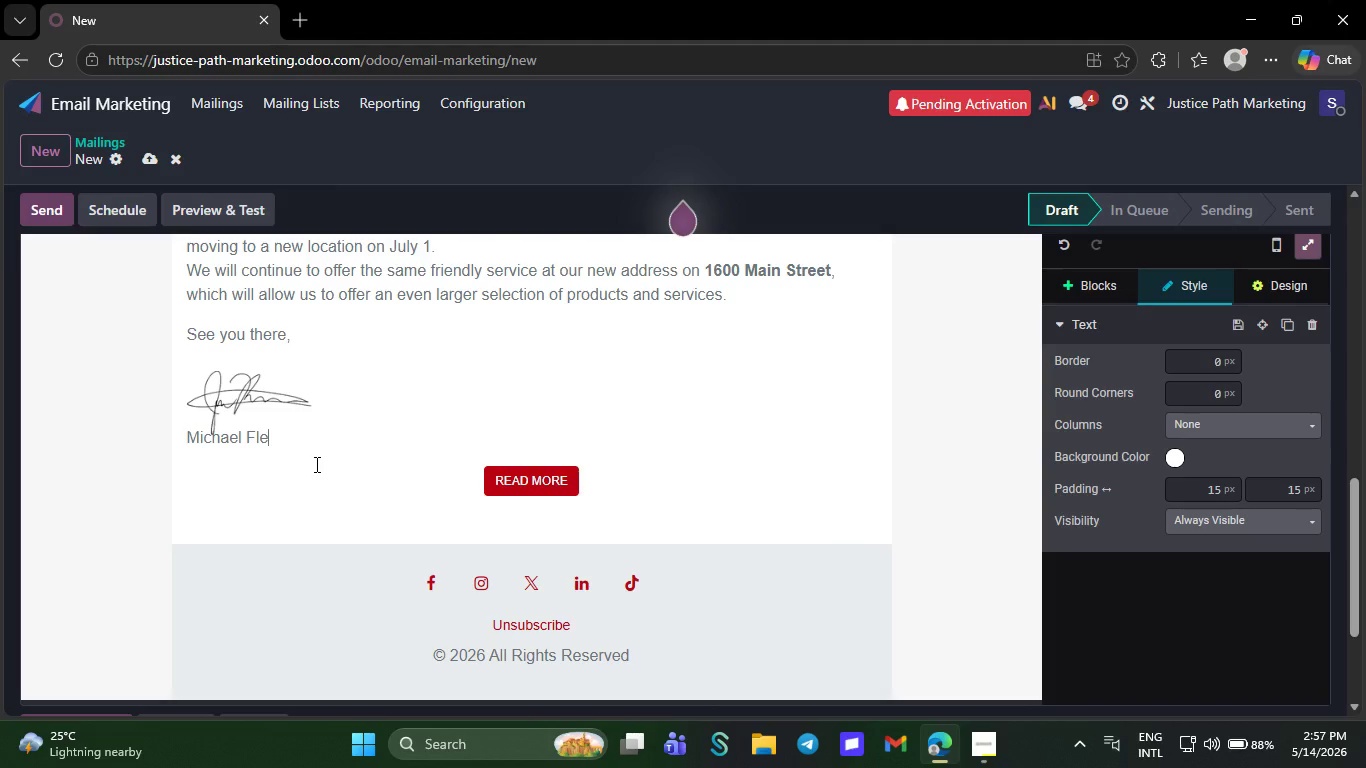 
left_click([975, 730])